 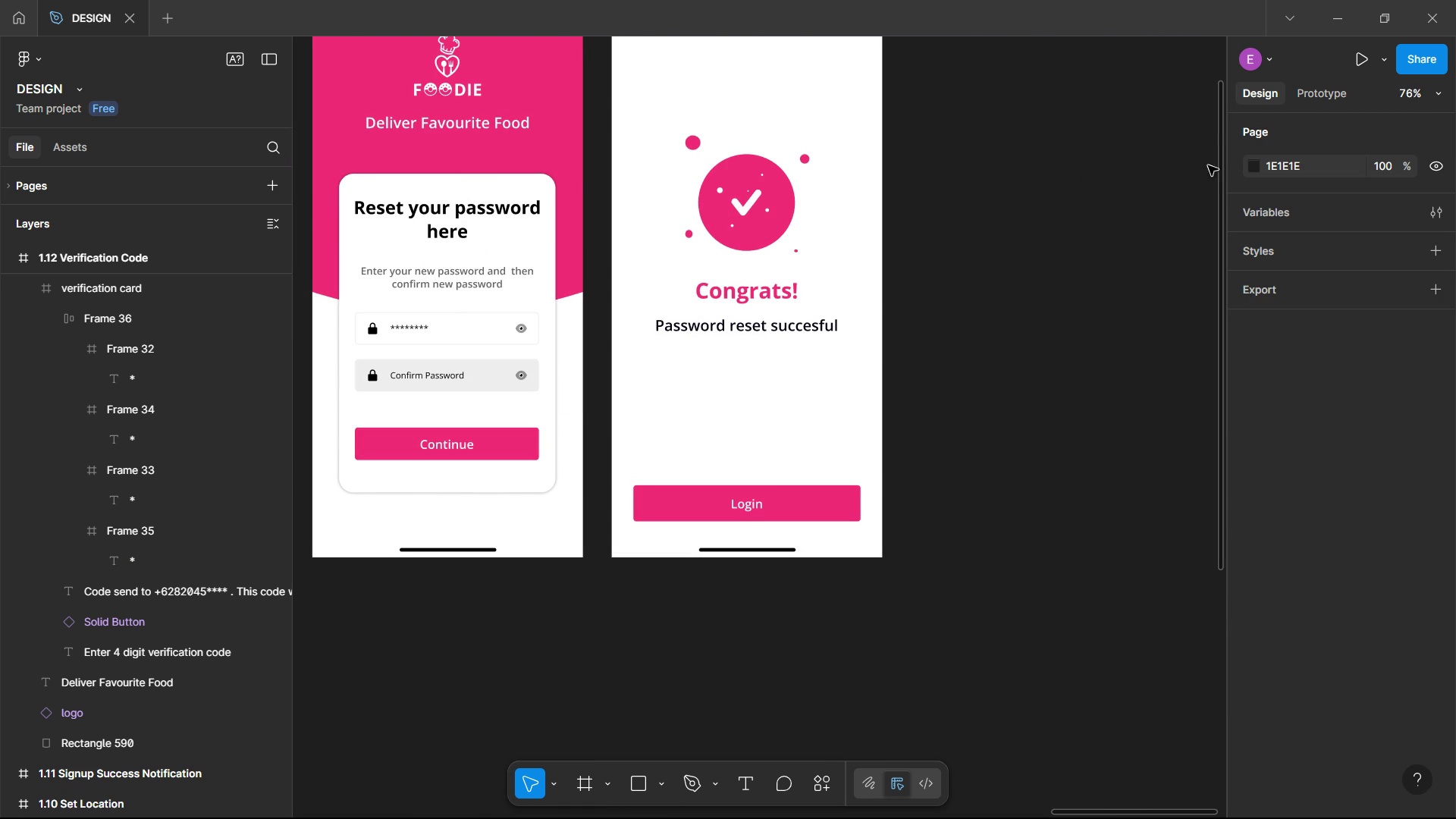 
scroll: coordinate [917, 132], scroll_direction: up, amount: 4.0
 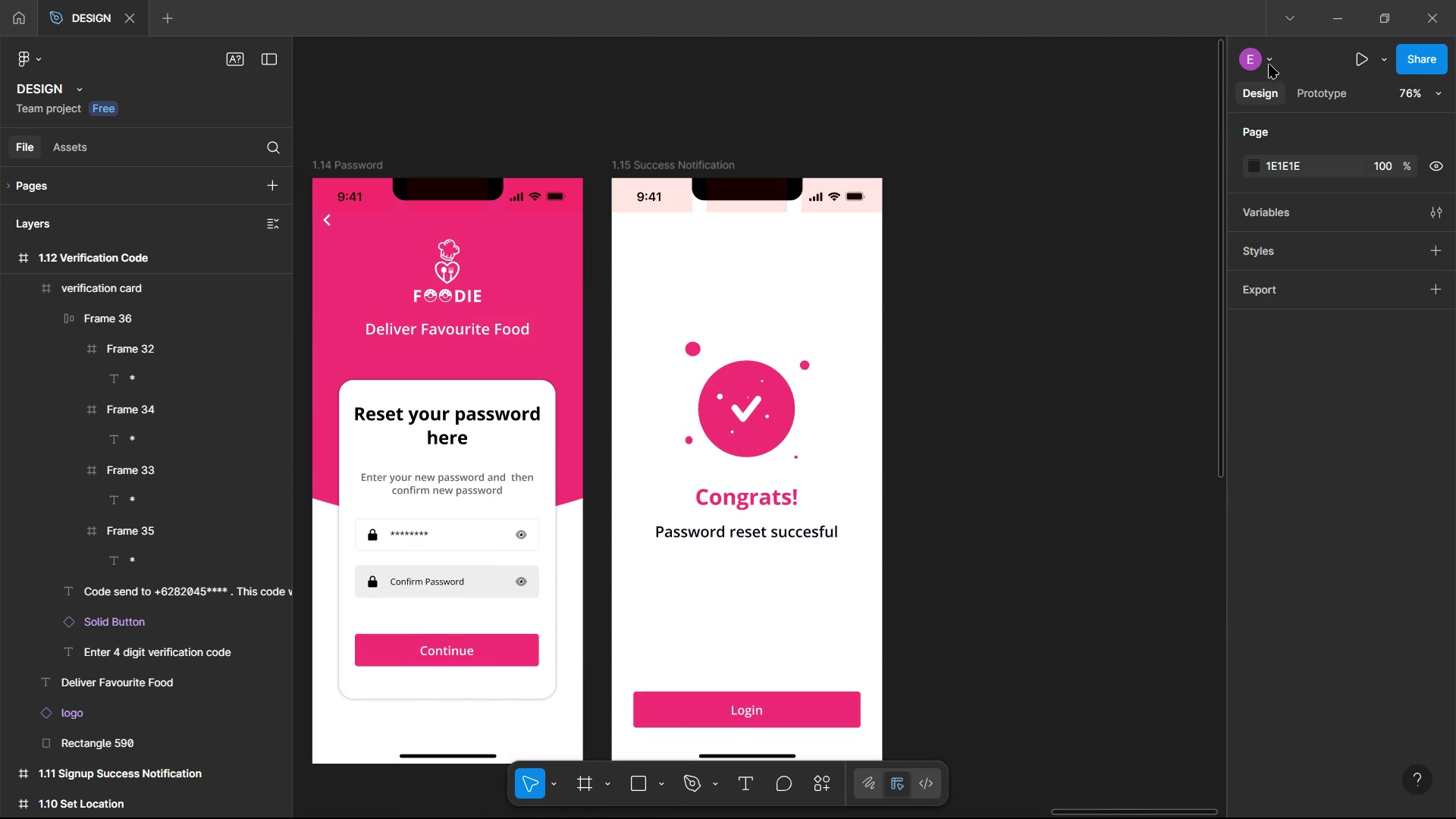 
left_click([1272, 58])
 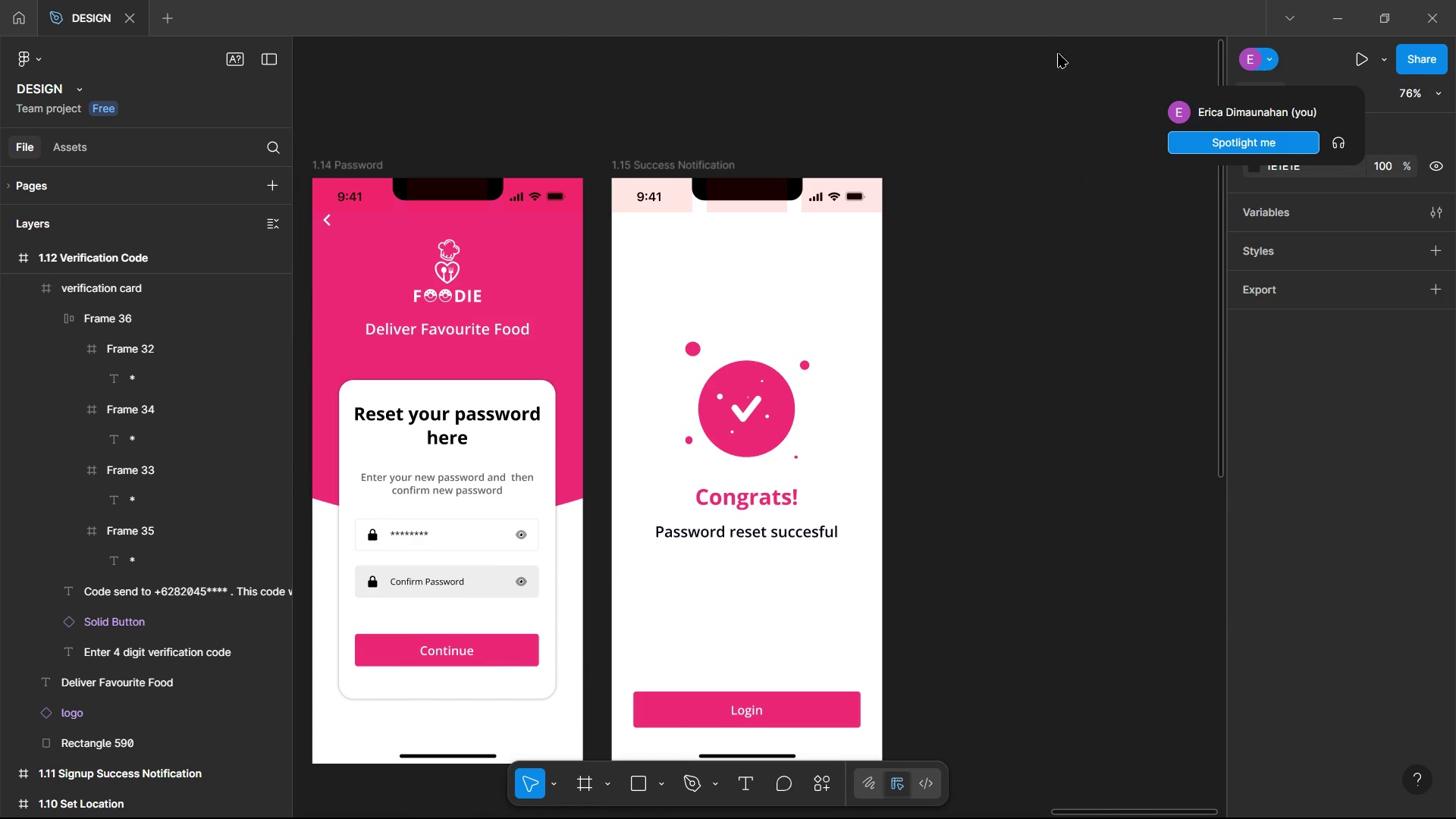 
left_click([1053, 54])
 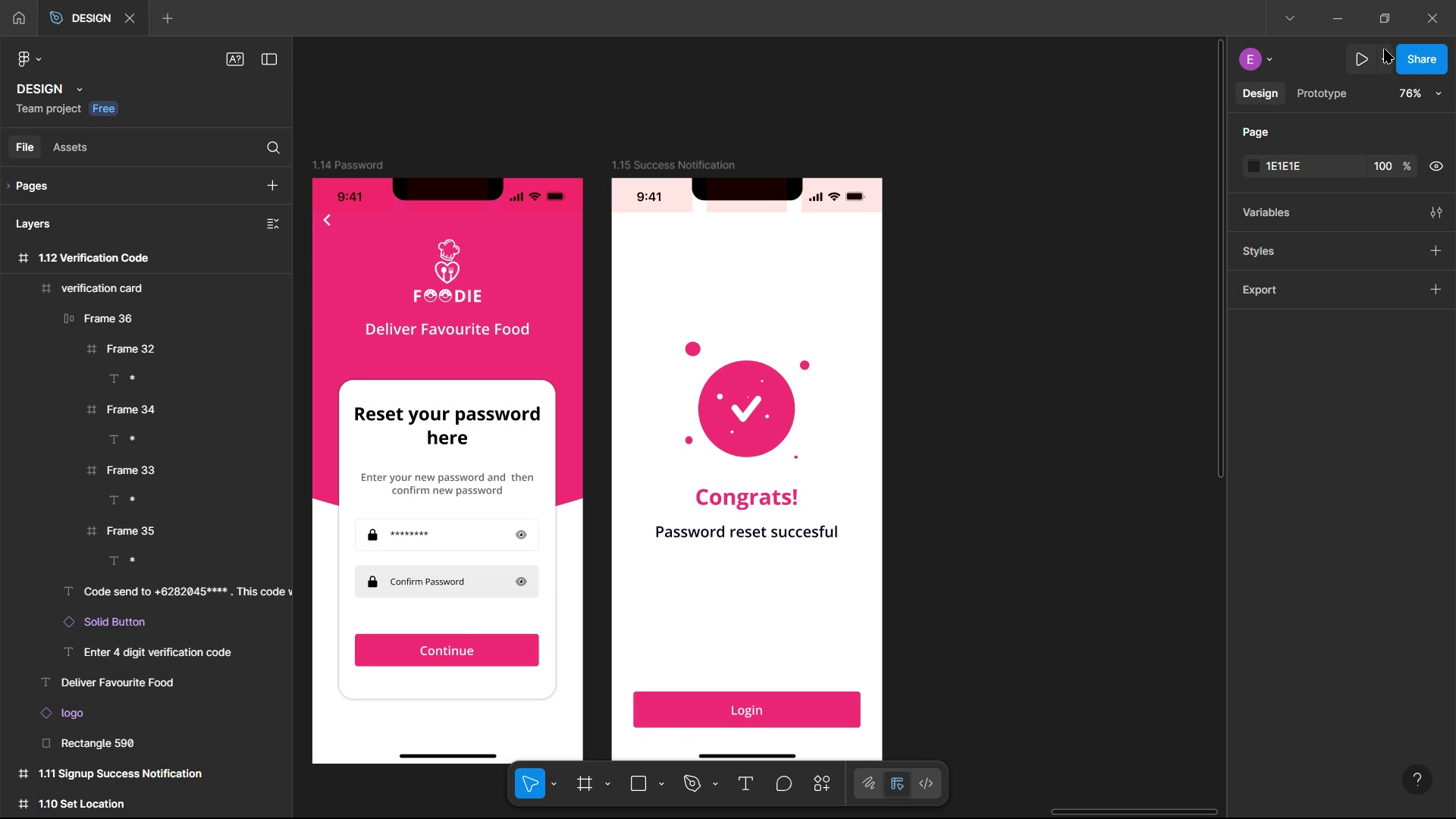 
left_click([1383, 49])
 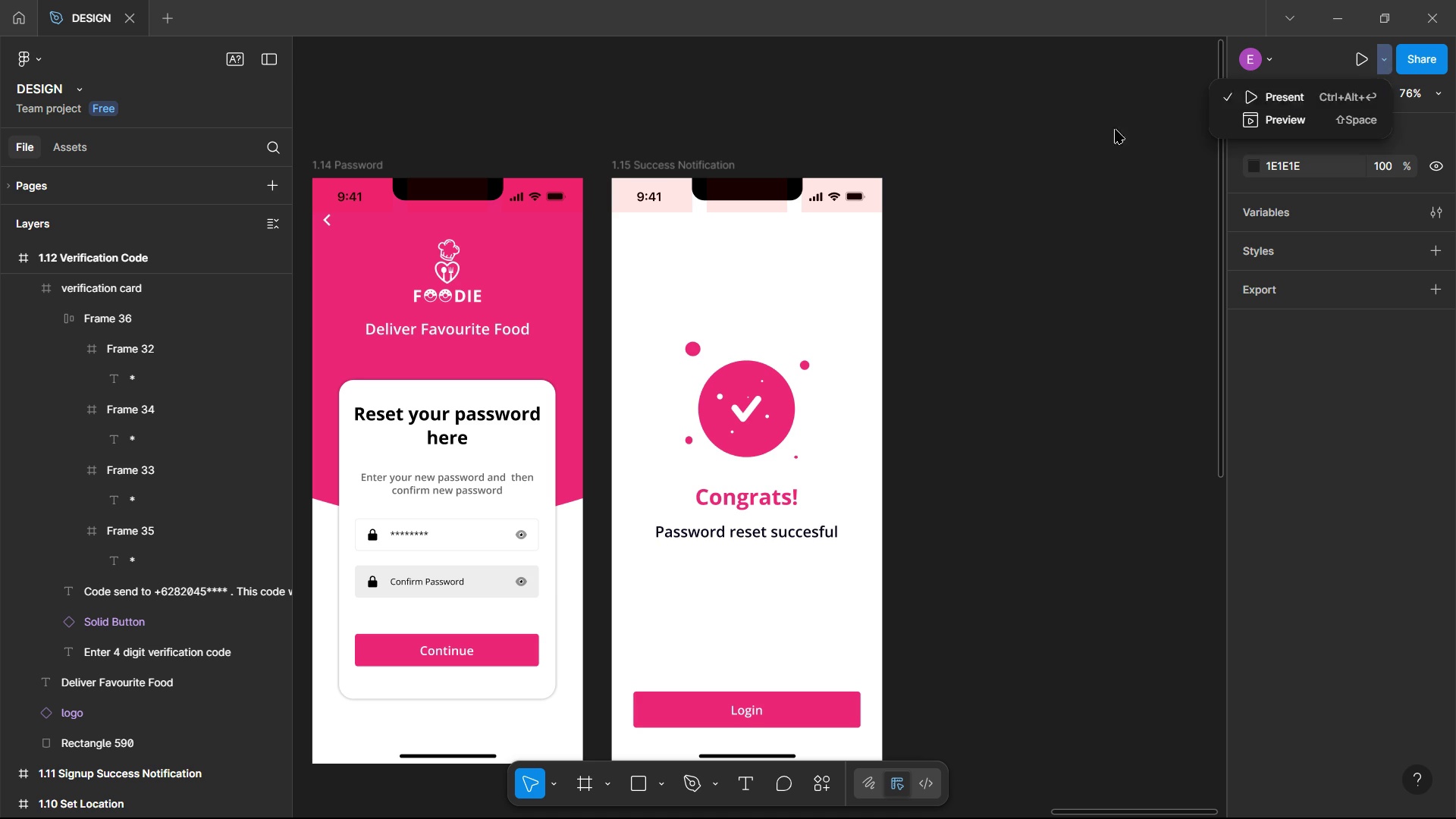 
left_click([1100, 134])
 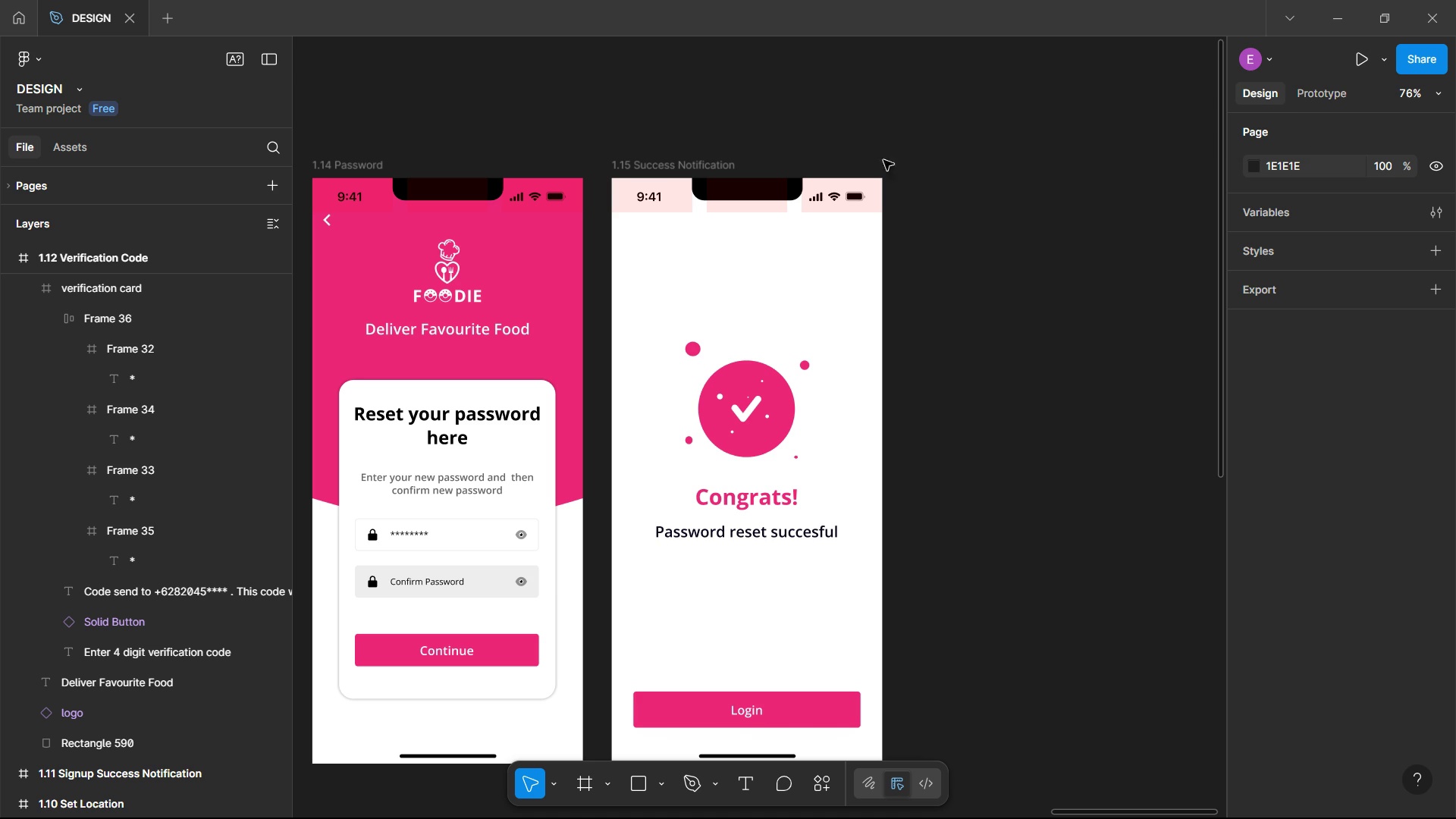 
scroll: coordinate [895, 165], scroll_direction: up, amount: 4.0
 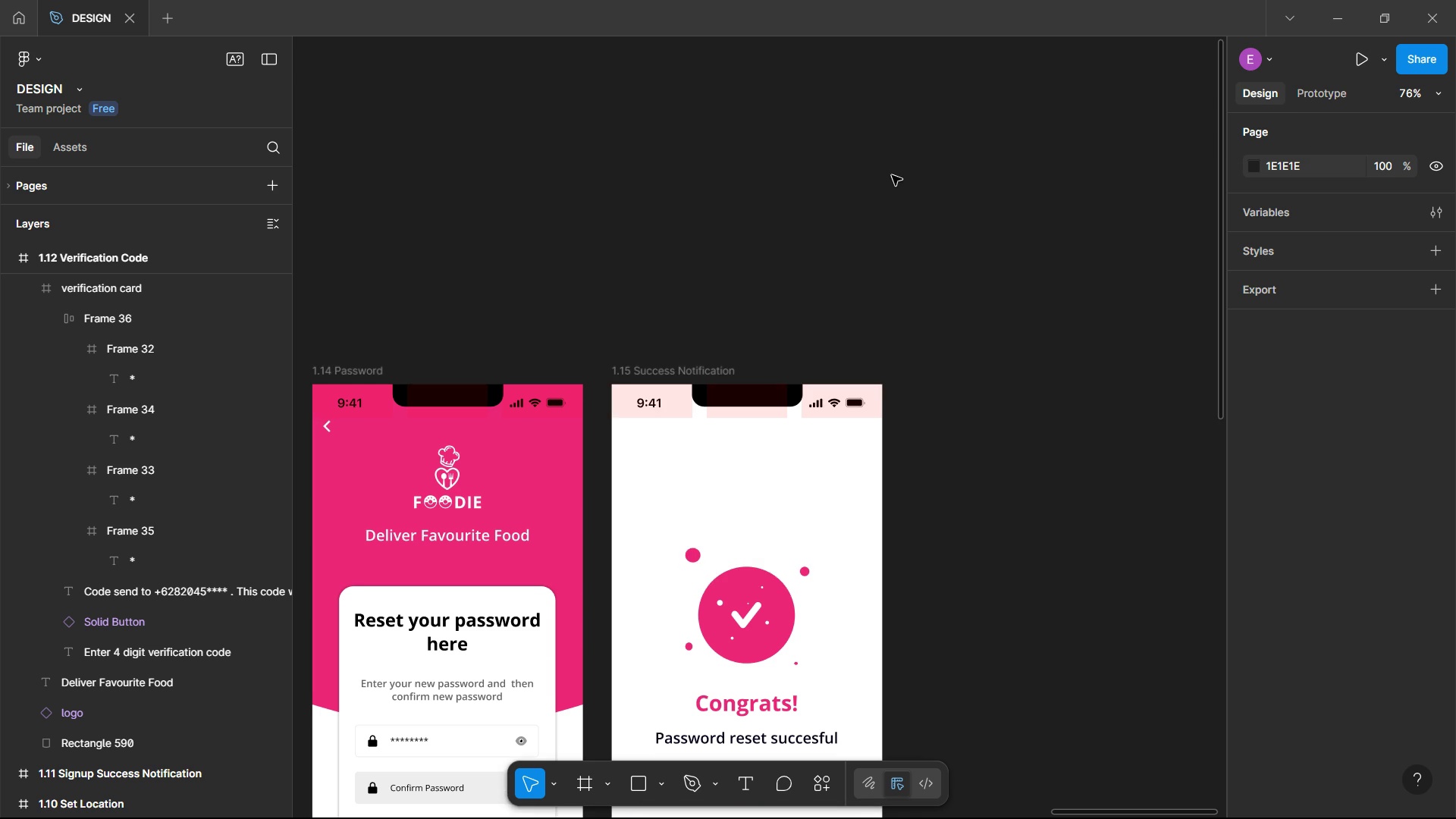 
scroll: coordinate [888, 171], scroll_direction: down, amount: 6.0